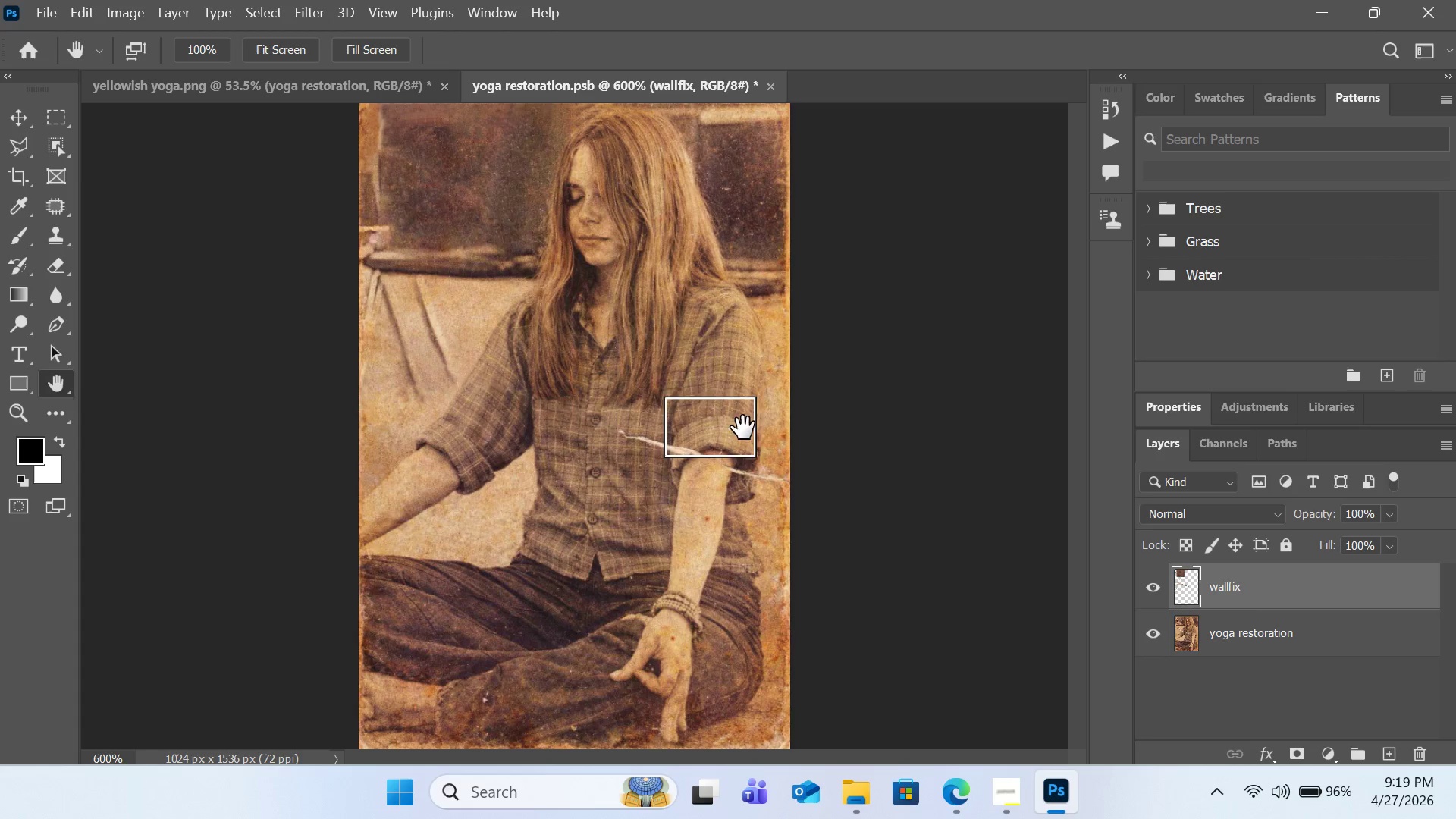 
hold_key(key=H, duration=1.5)
 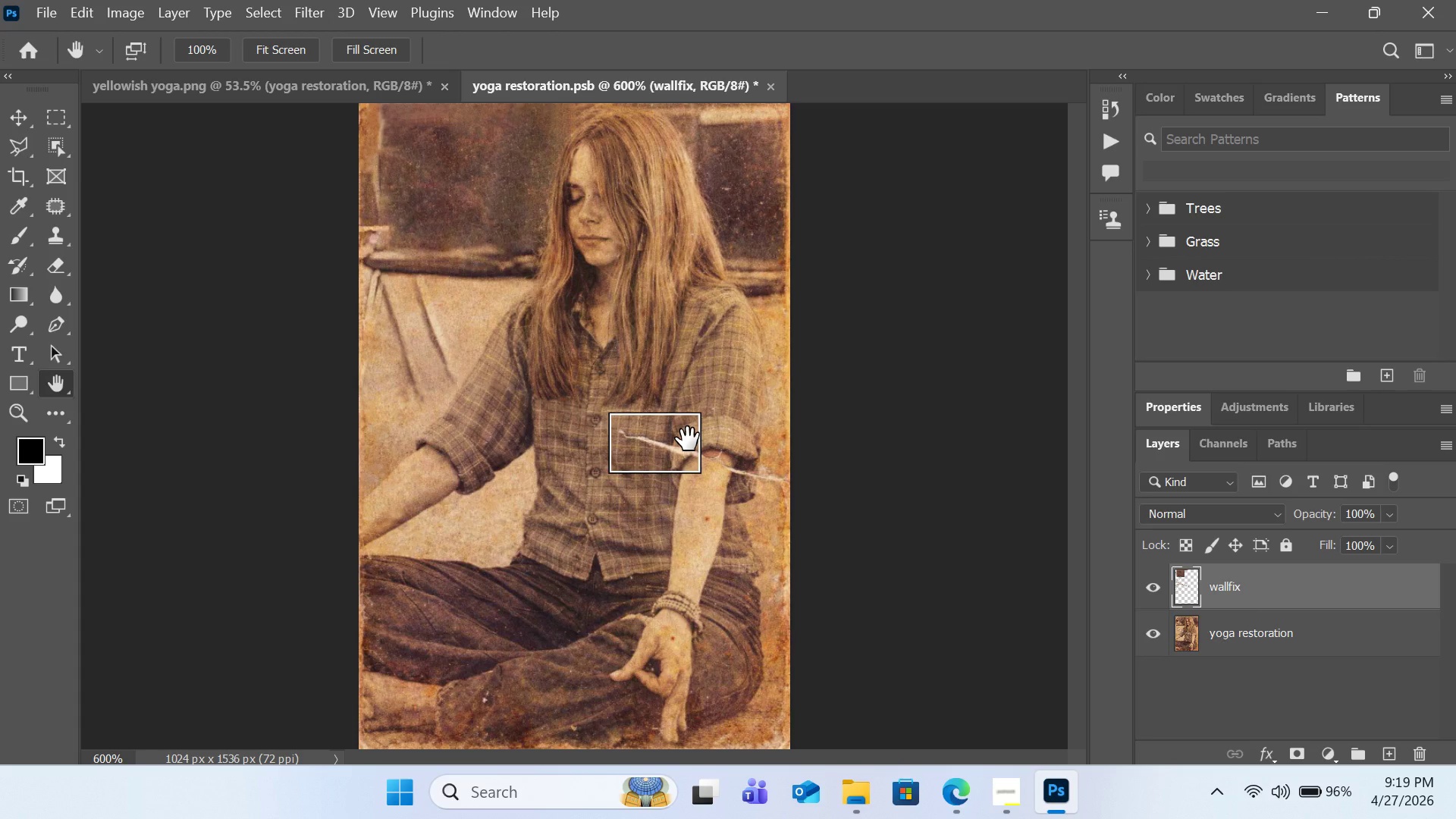 
hold_key(key=H, duration=0.89)
 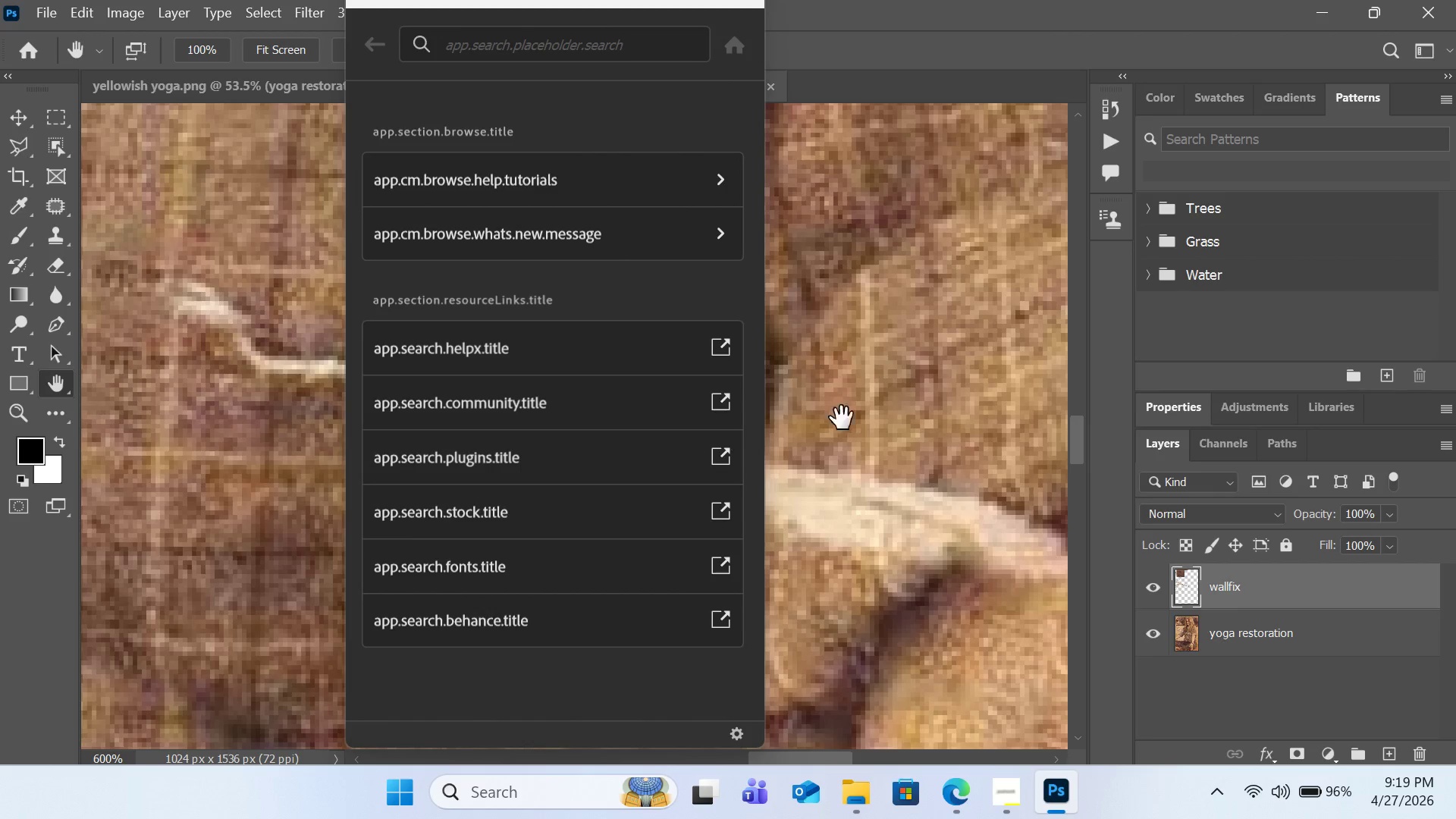 
left_click([889, 408])
 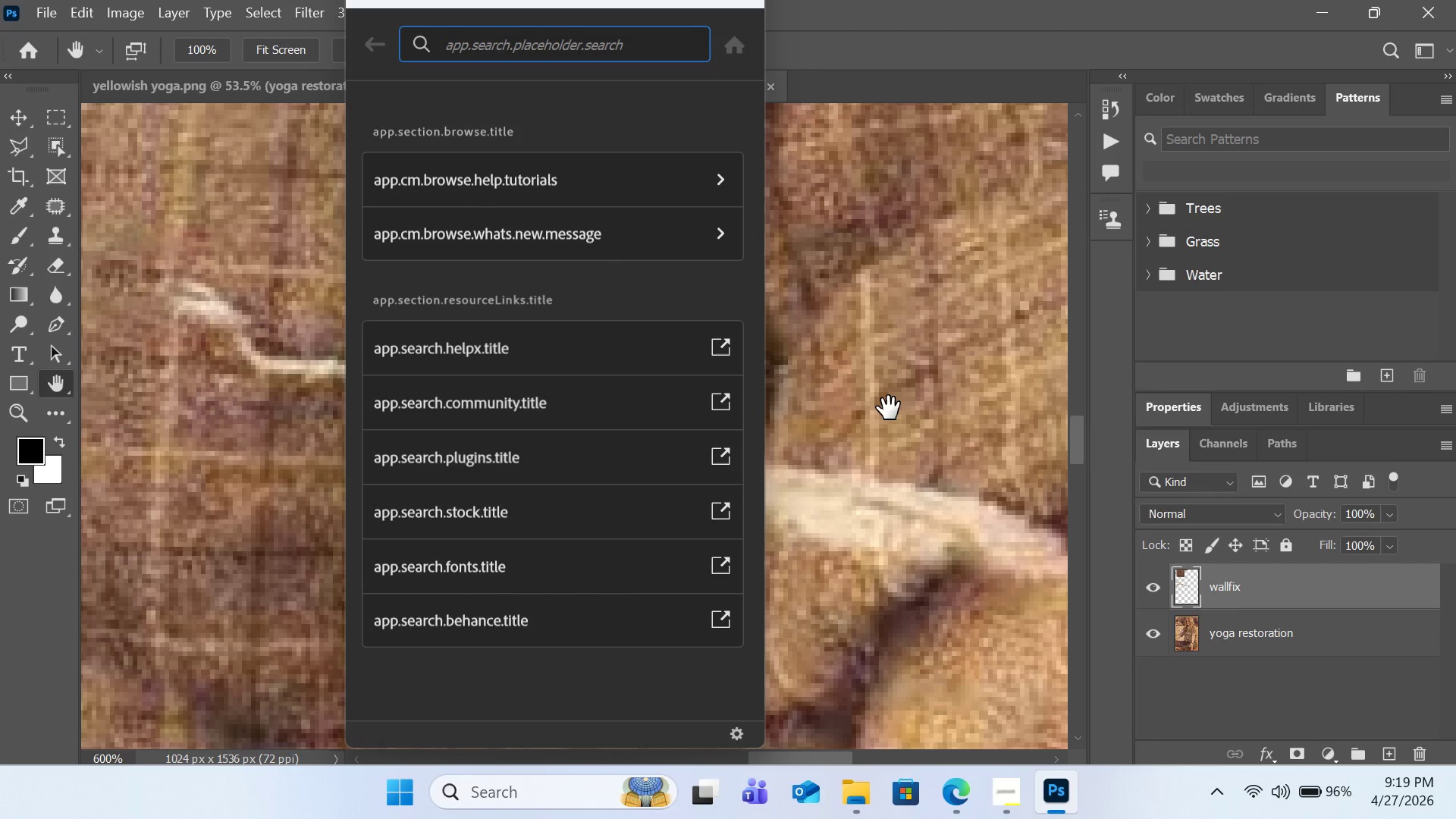 
left_click([889, 408])
 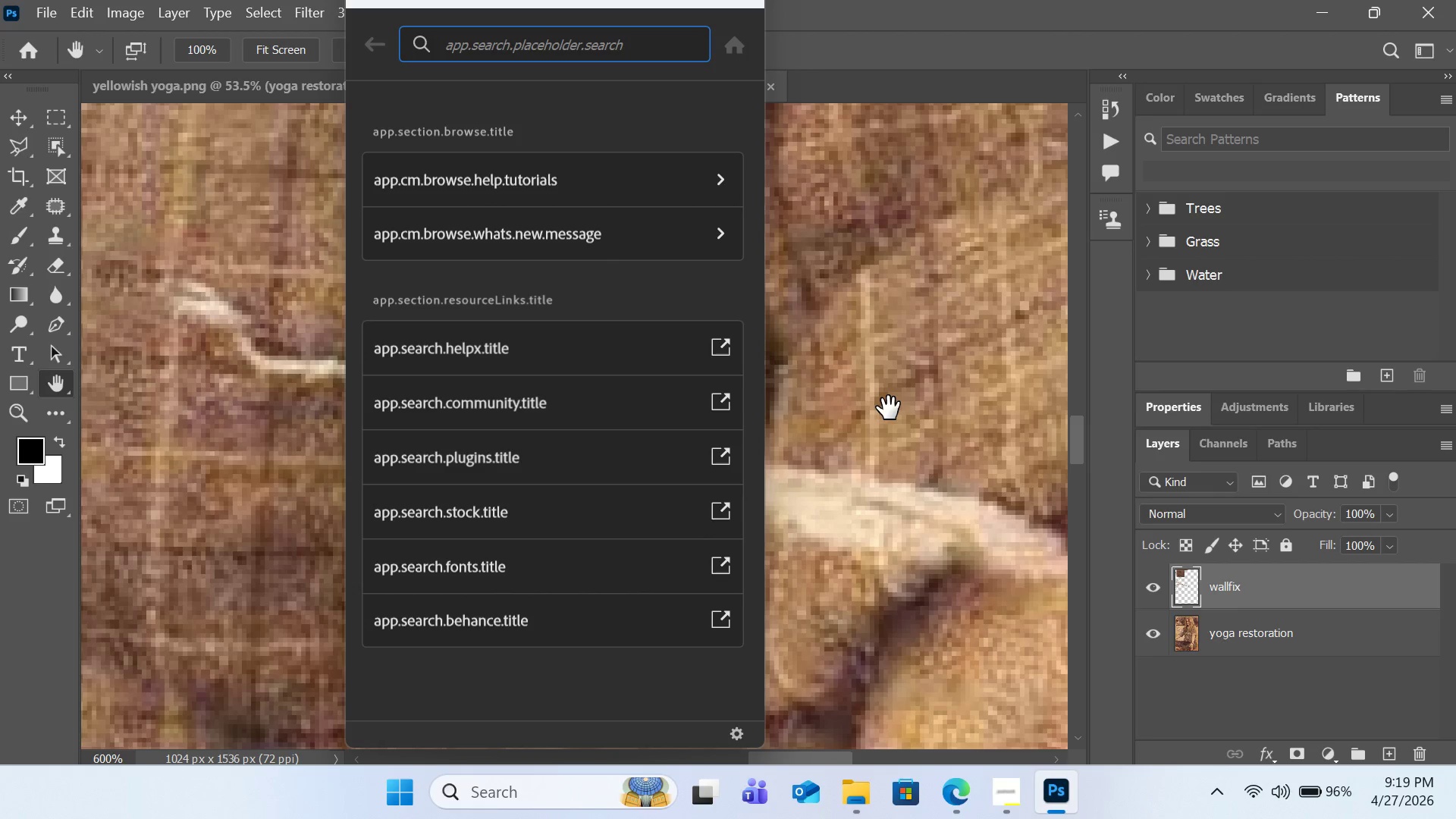 
key(H)
 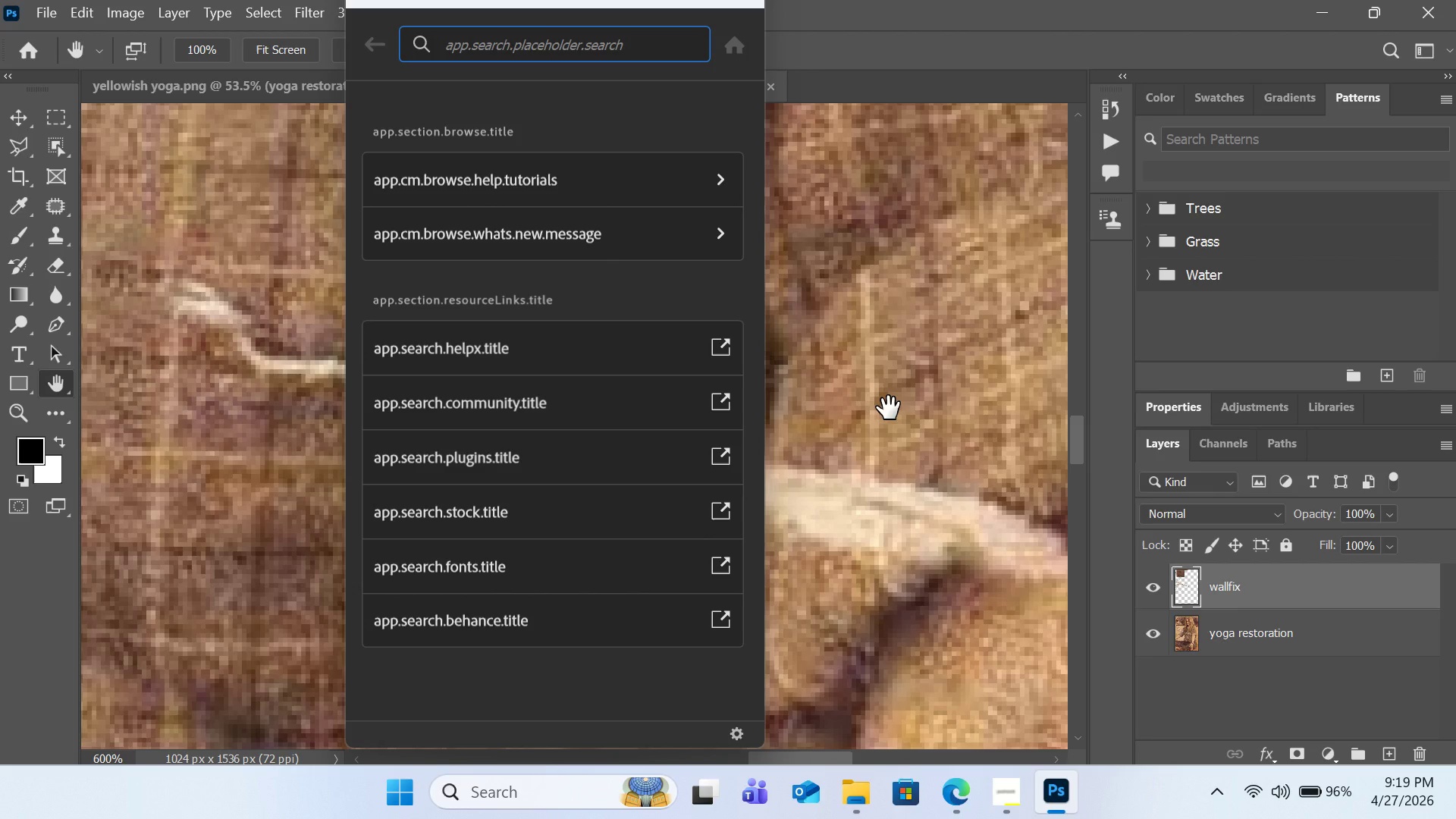 
key(Escape)
 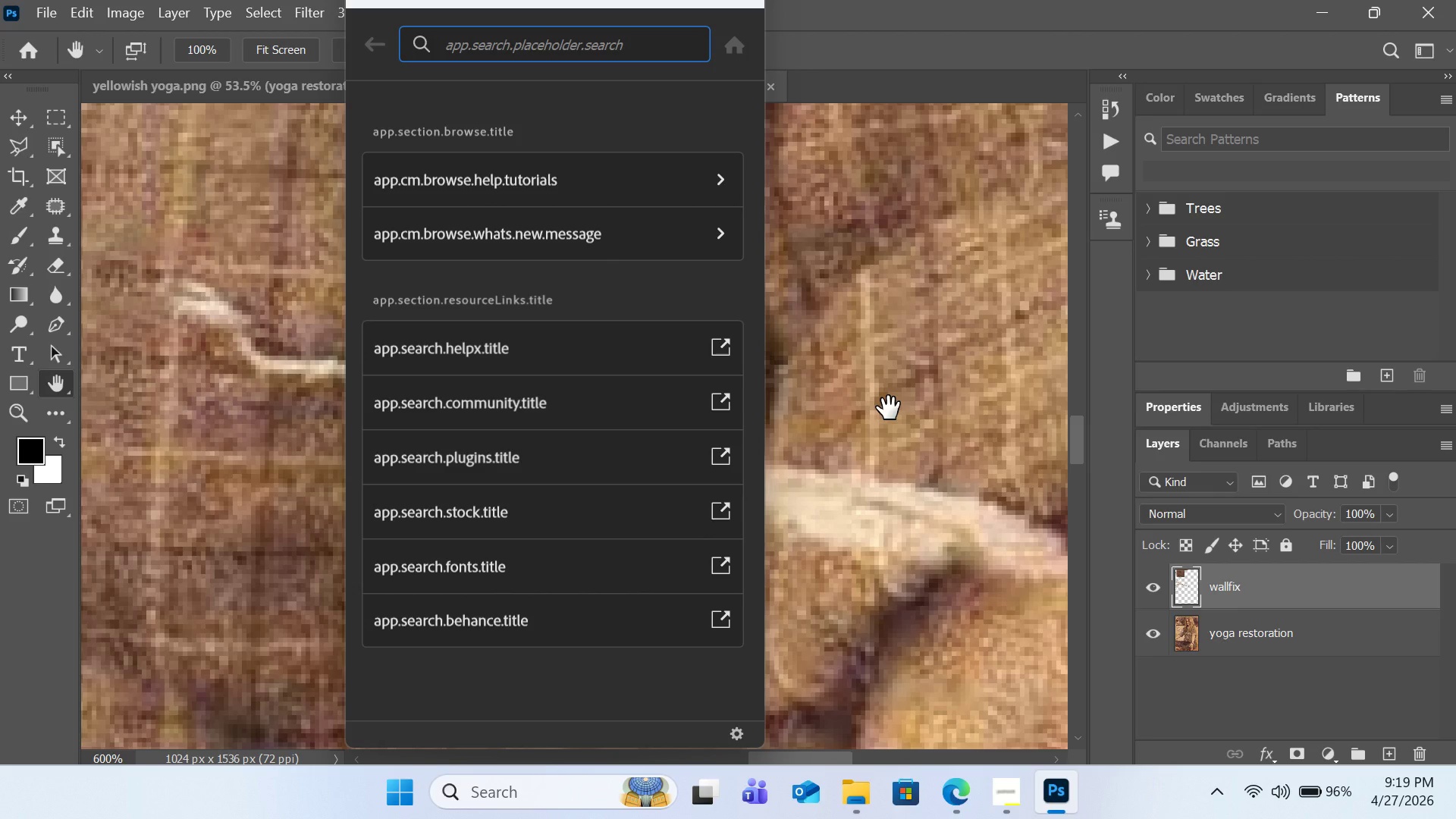 
key(Escape)
 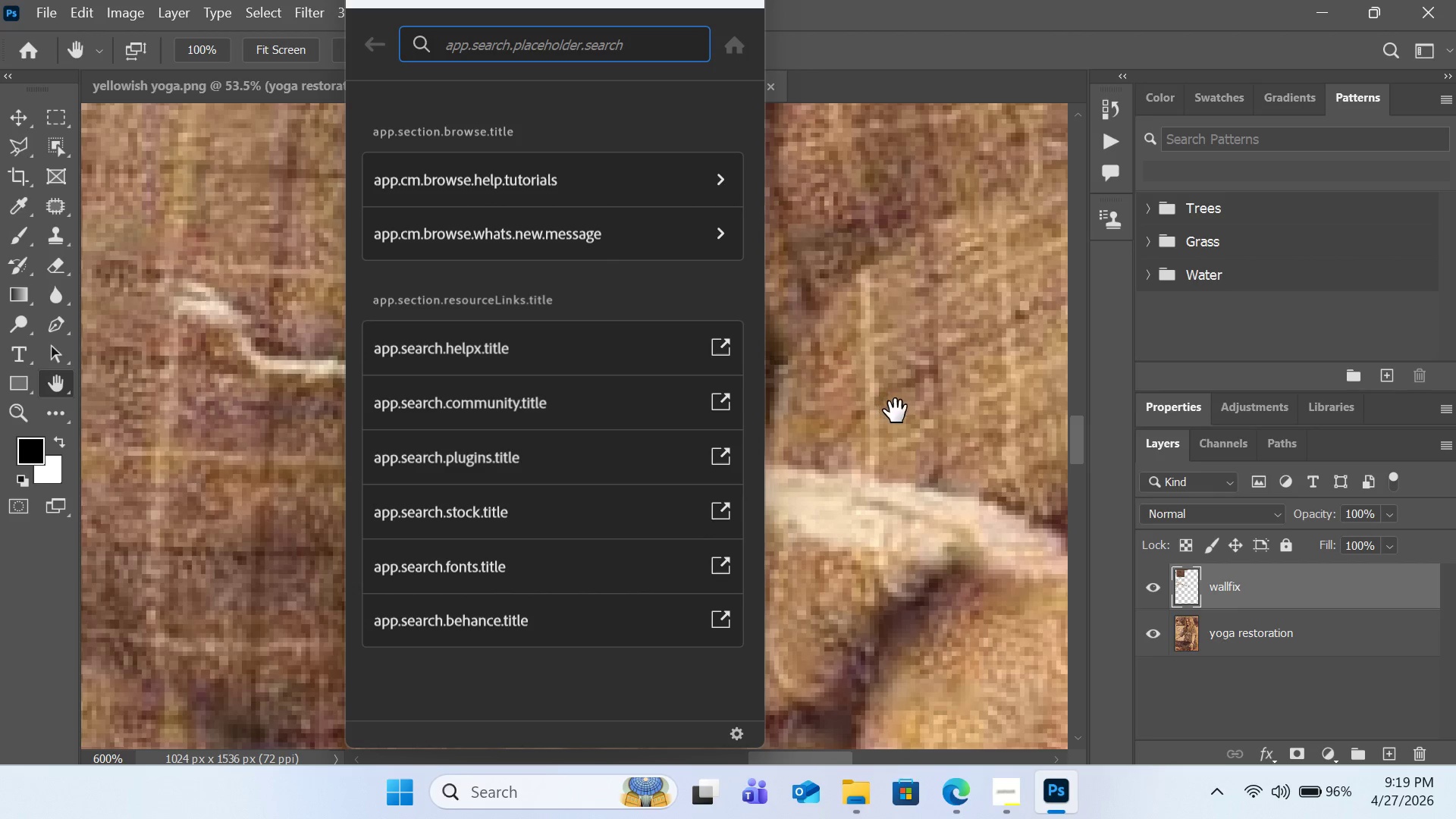 
key(Escape)
 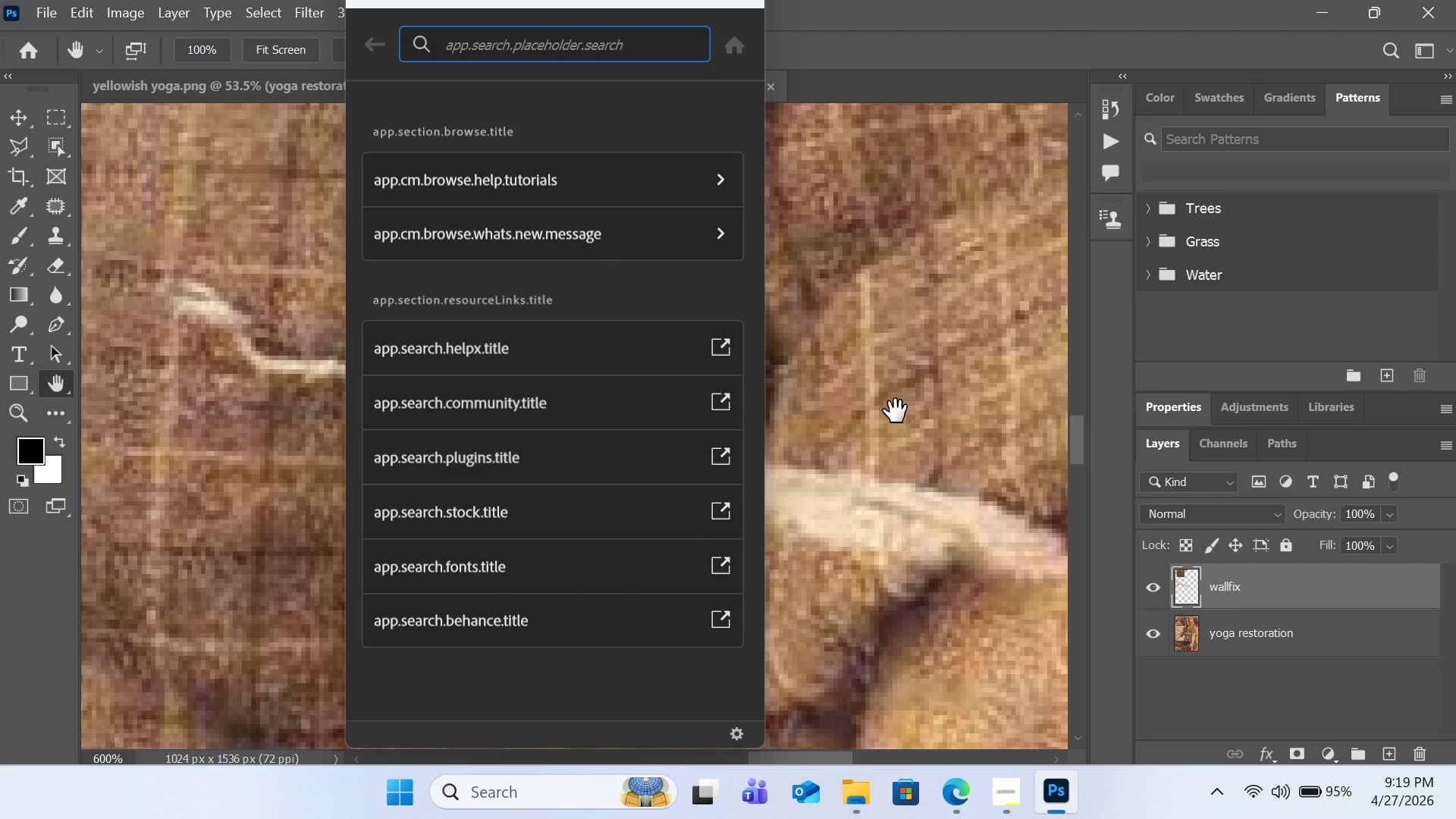 
key(Escape)
 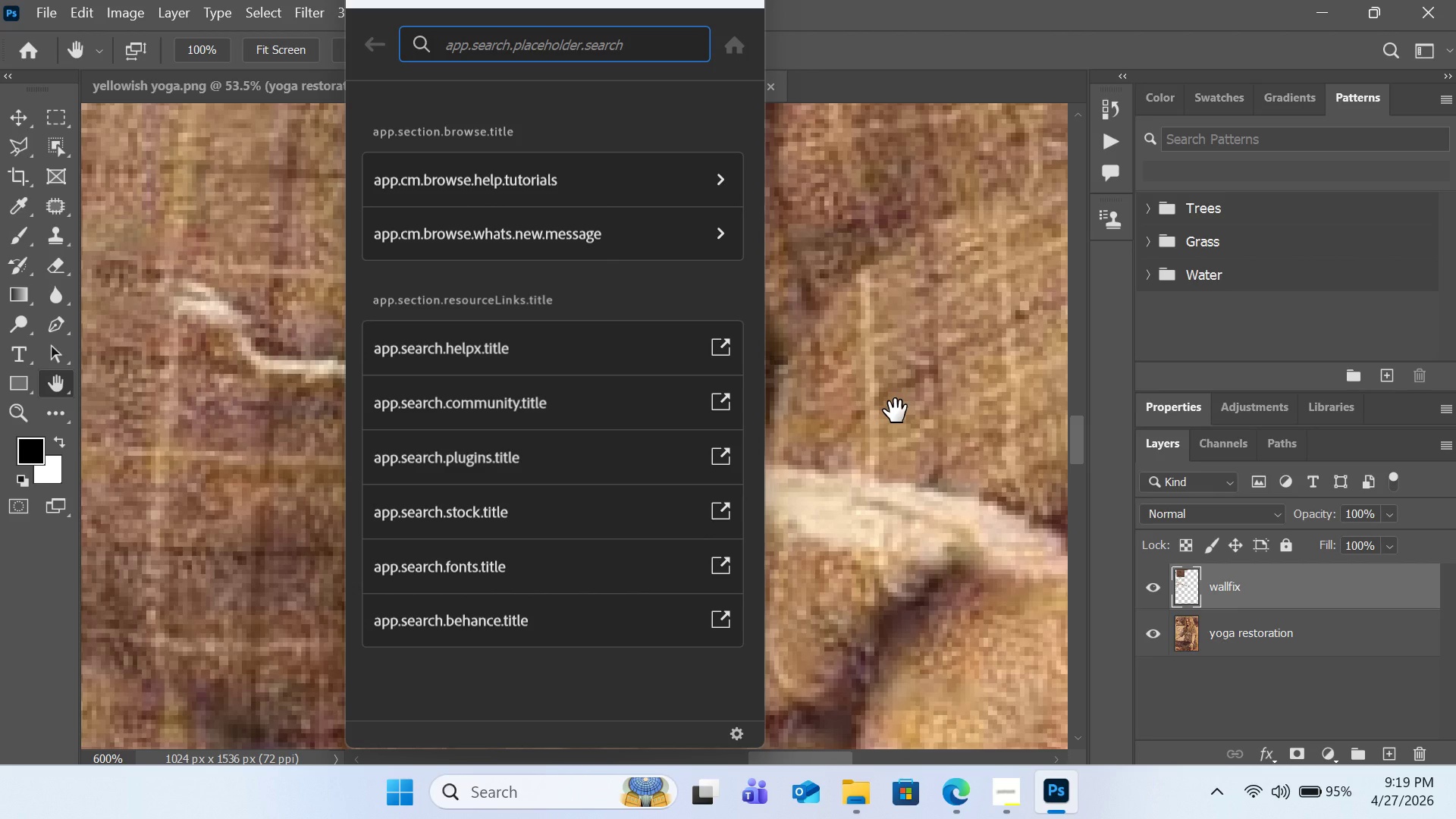 
key(Escape)
 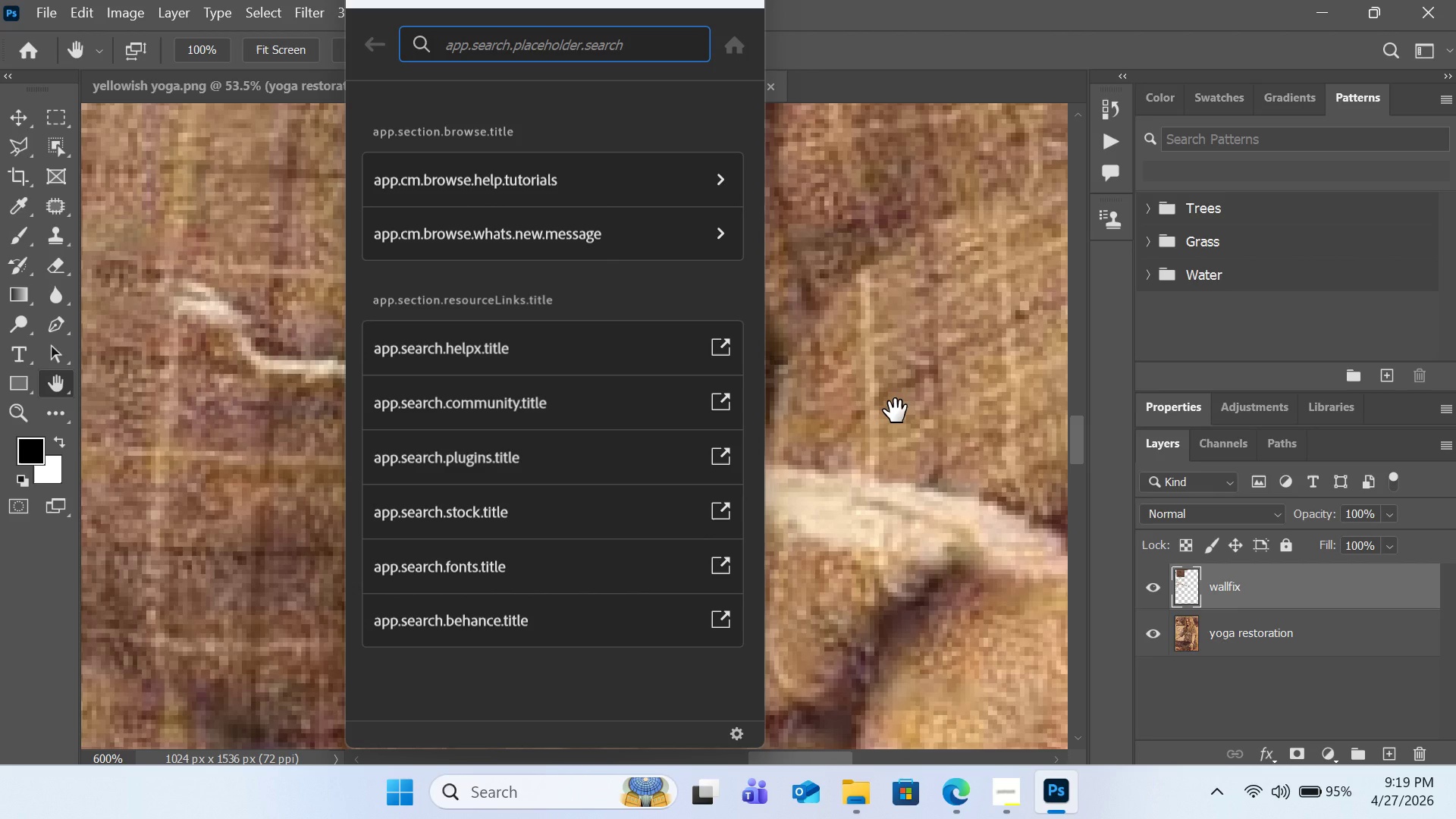 
key(Escape)
 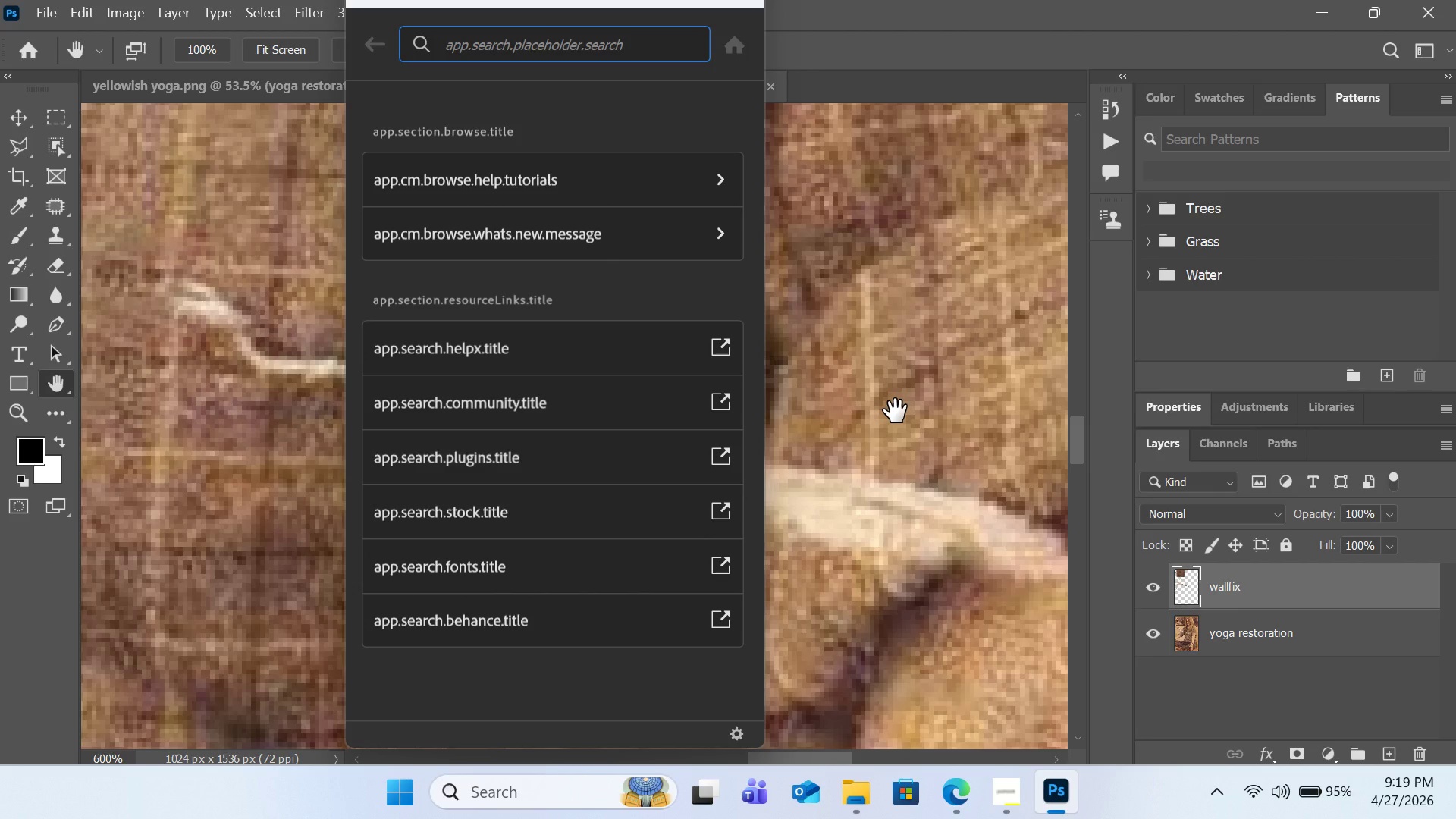 
key(Escape)
 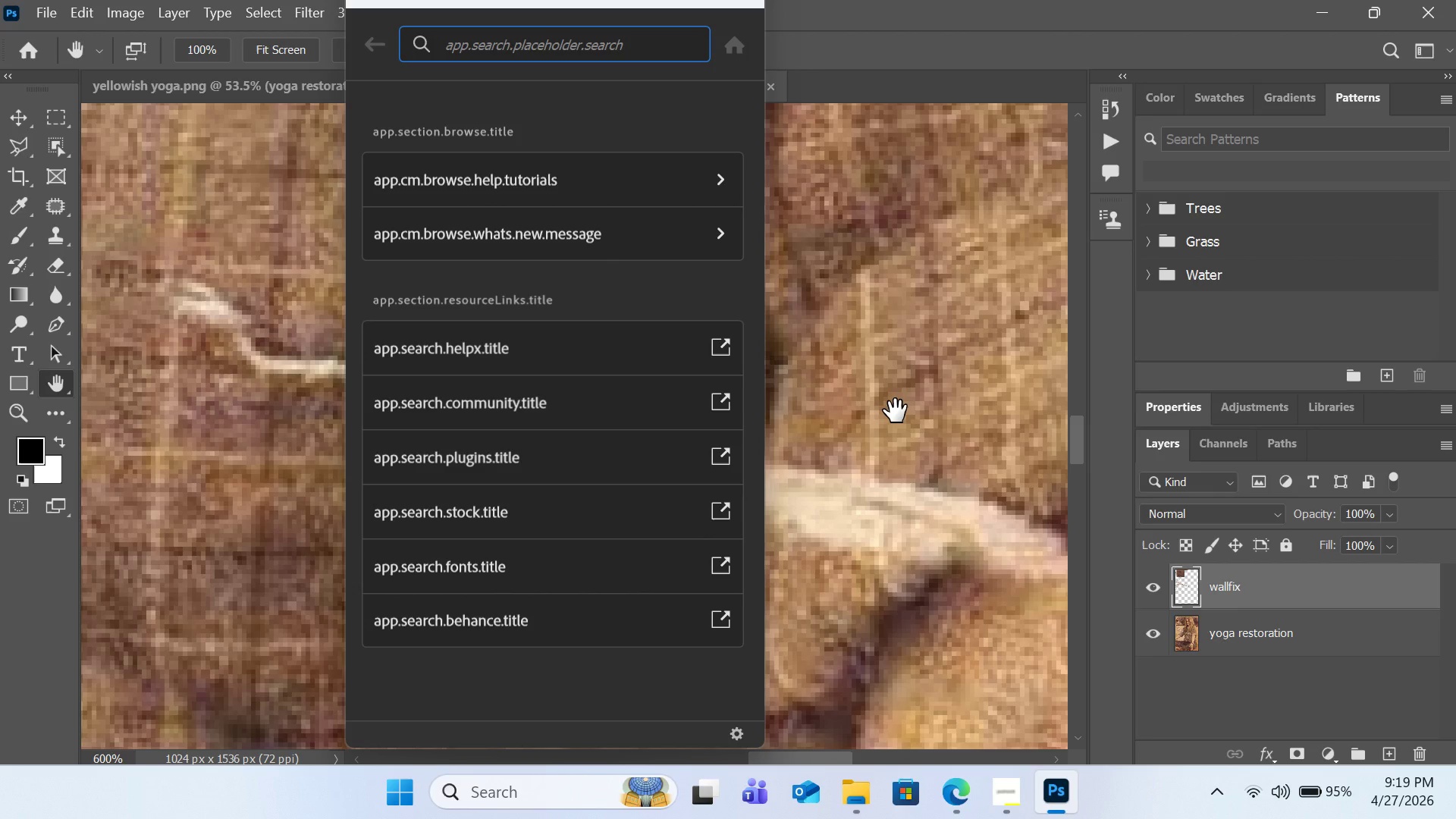 
key(Escape)
 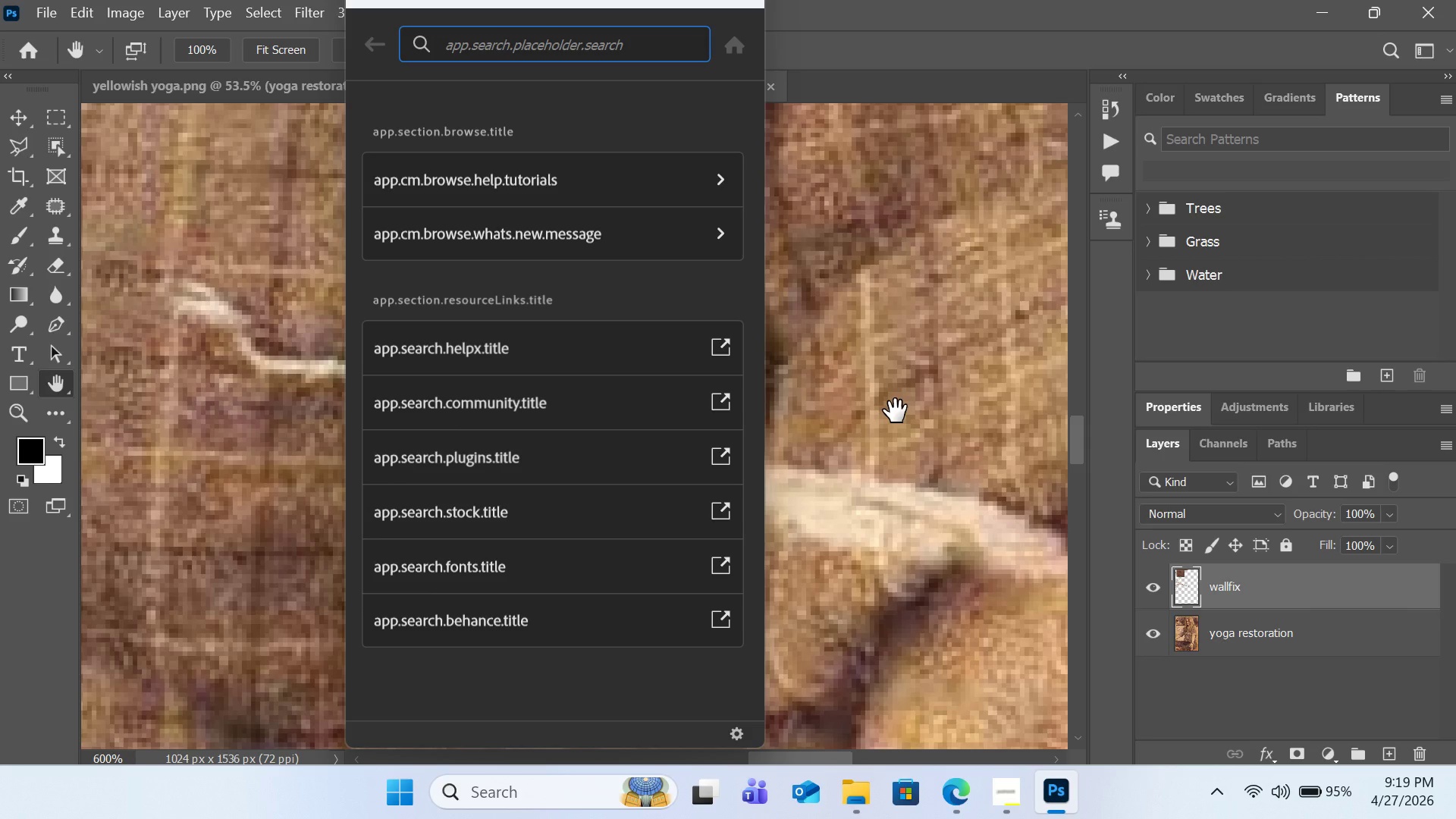 
wait(36.75)
 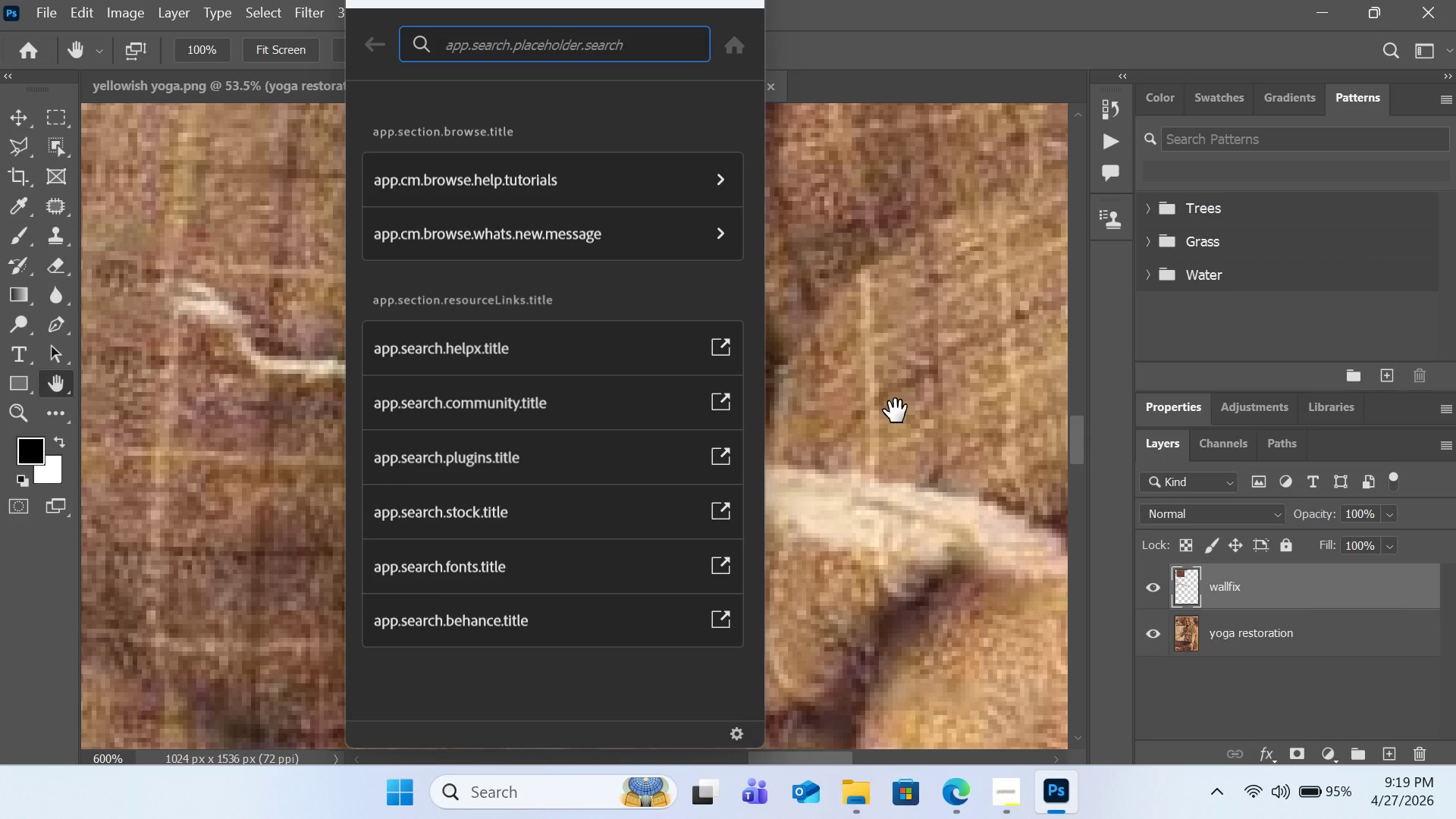 
left_click([921, 65])